 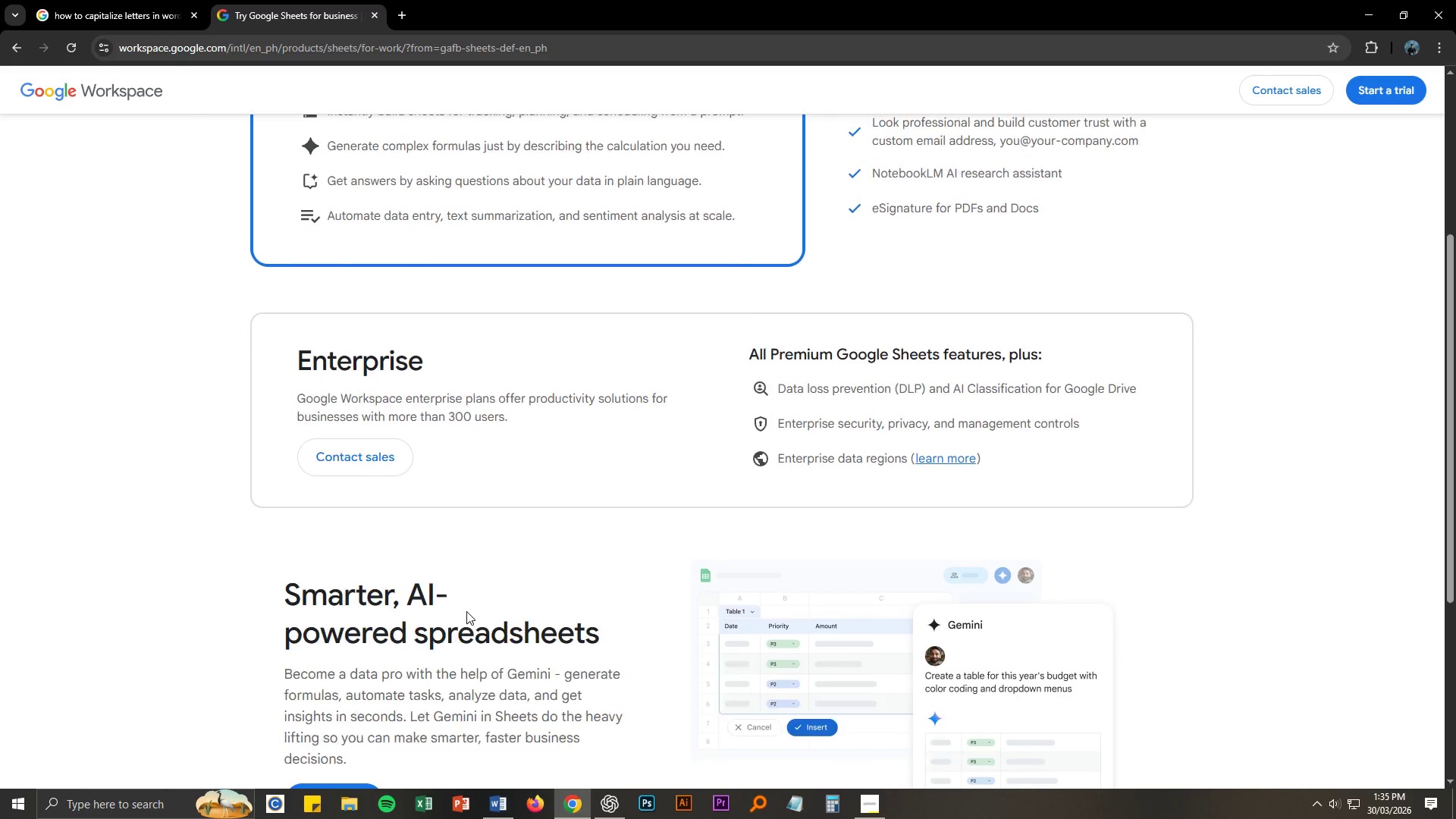 
key(Escape)
 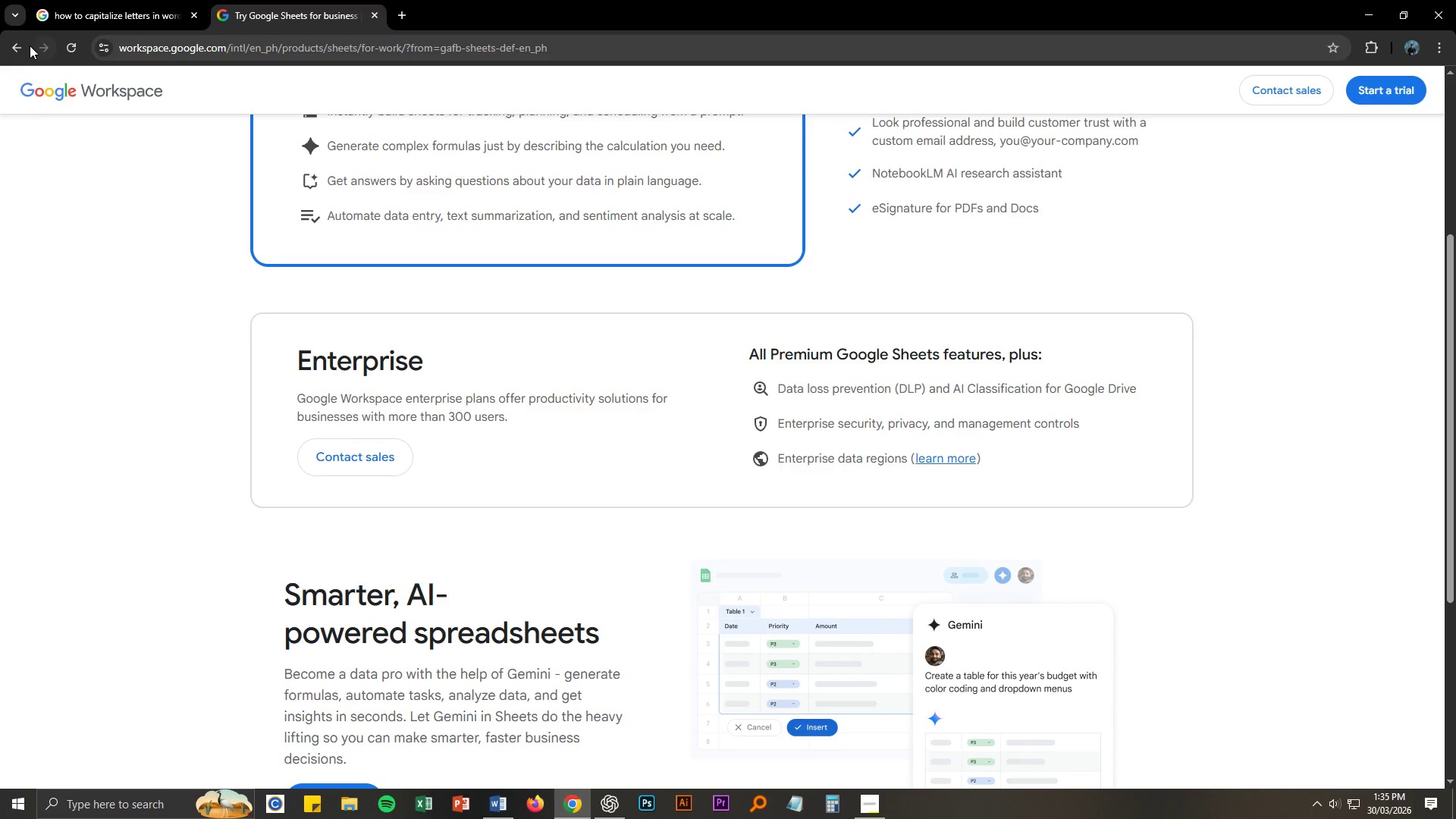 
double_click([24, 44])
 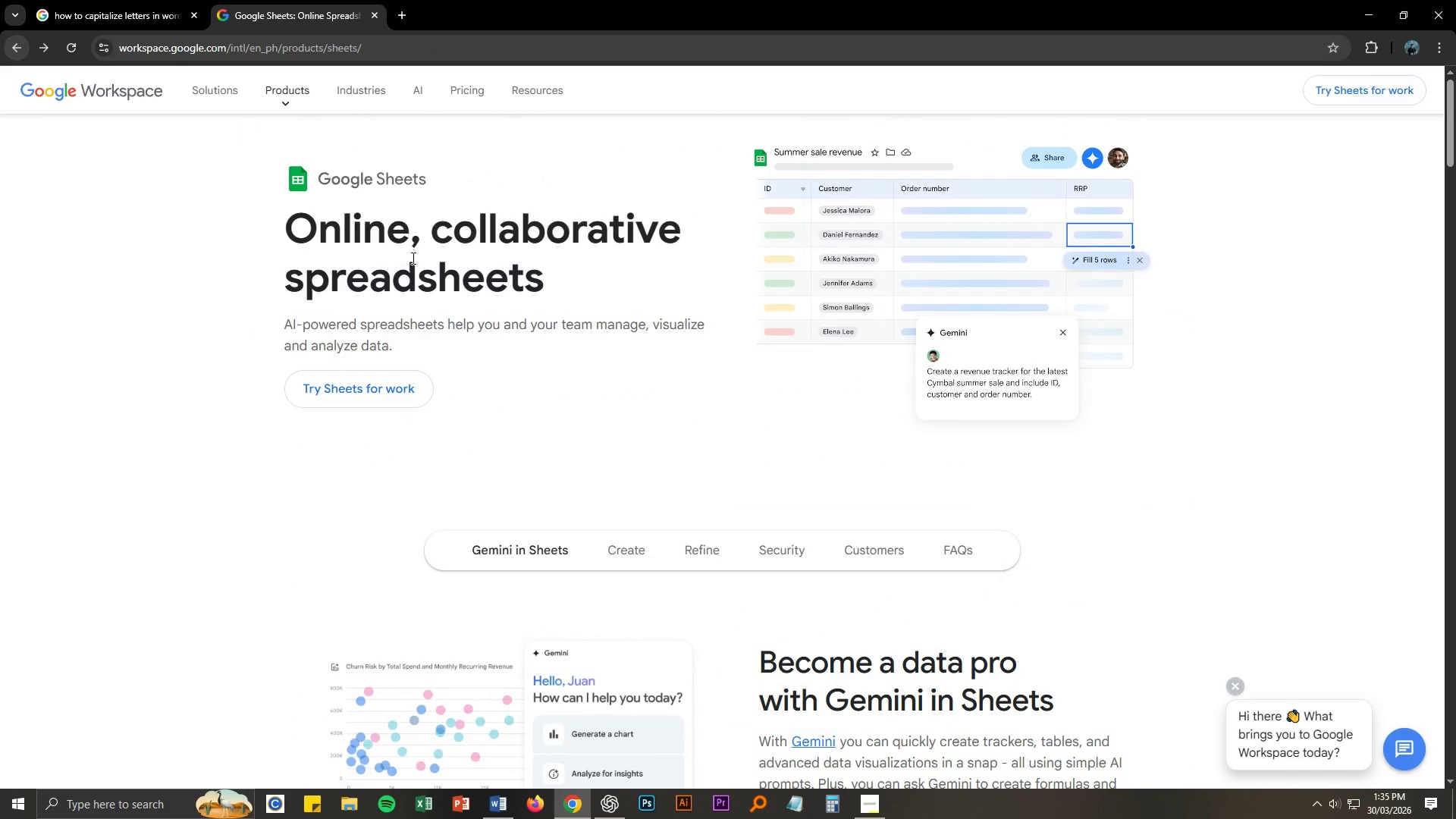 
scroll: coordinate [425, 265], scroll_direction: up, amount: 2.0
 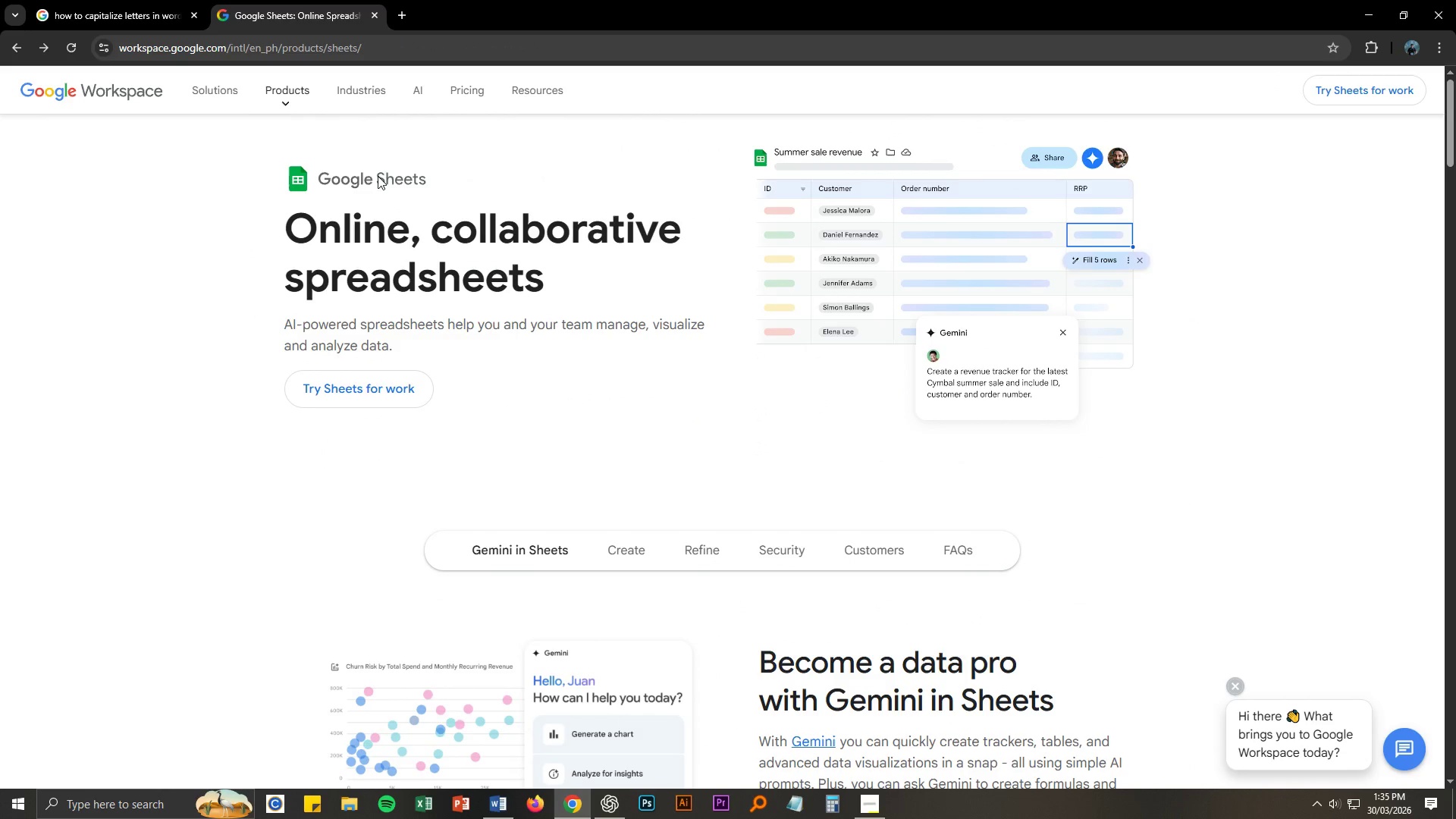 
left_click([377, 174])
 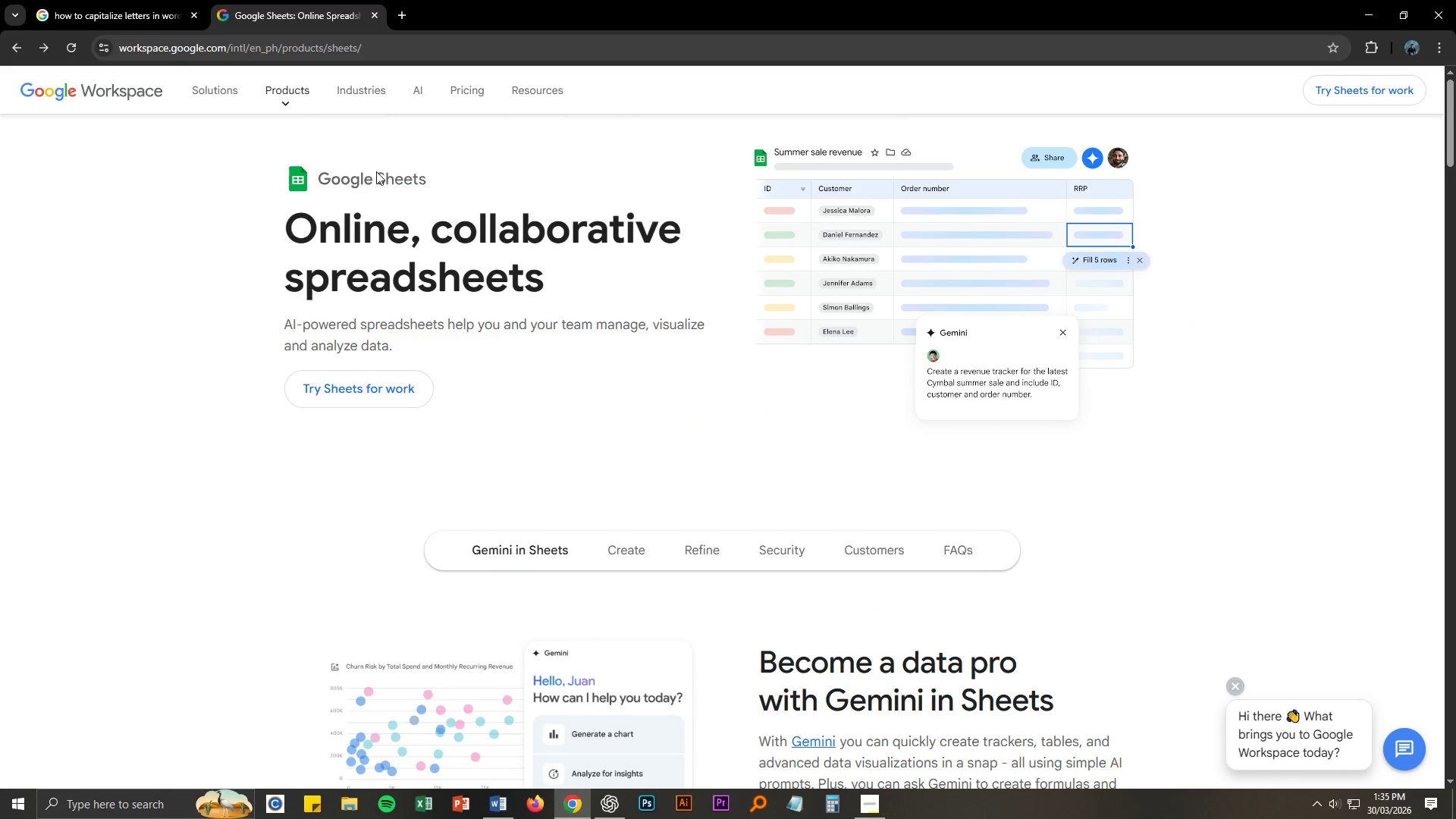 
scroll: coordinate [450, 361], scroll_direction: down, amount: 19.0
 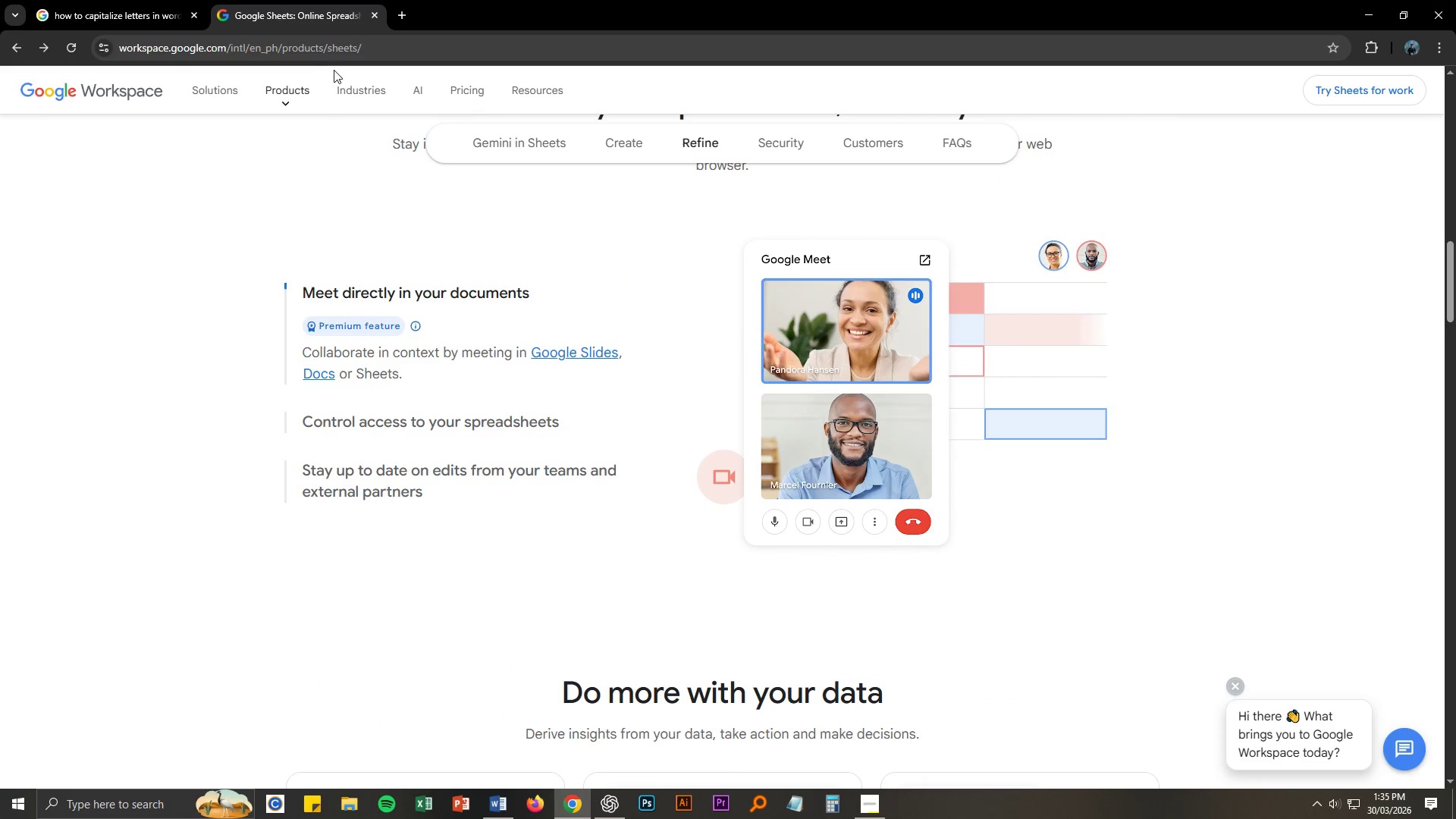 
left_click([334, 51])
 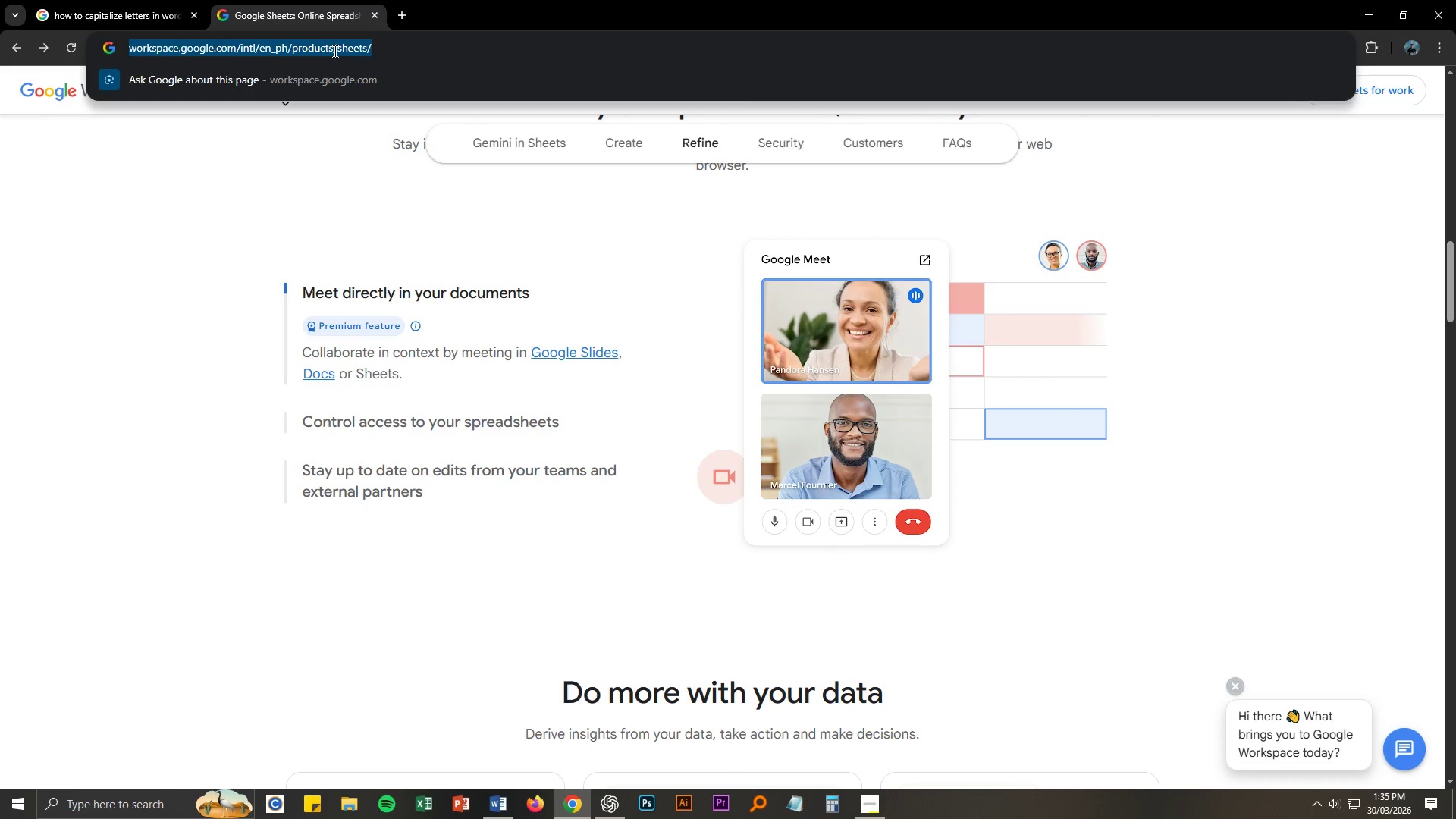 
type(Google See)
key(Backspace)
key(Backspace)
type(heets)
 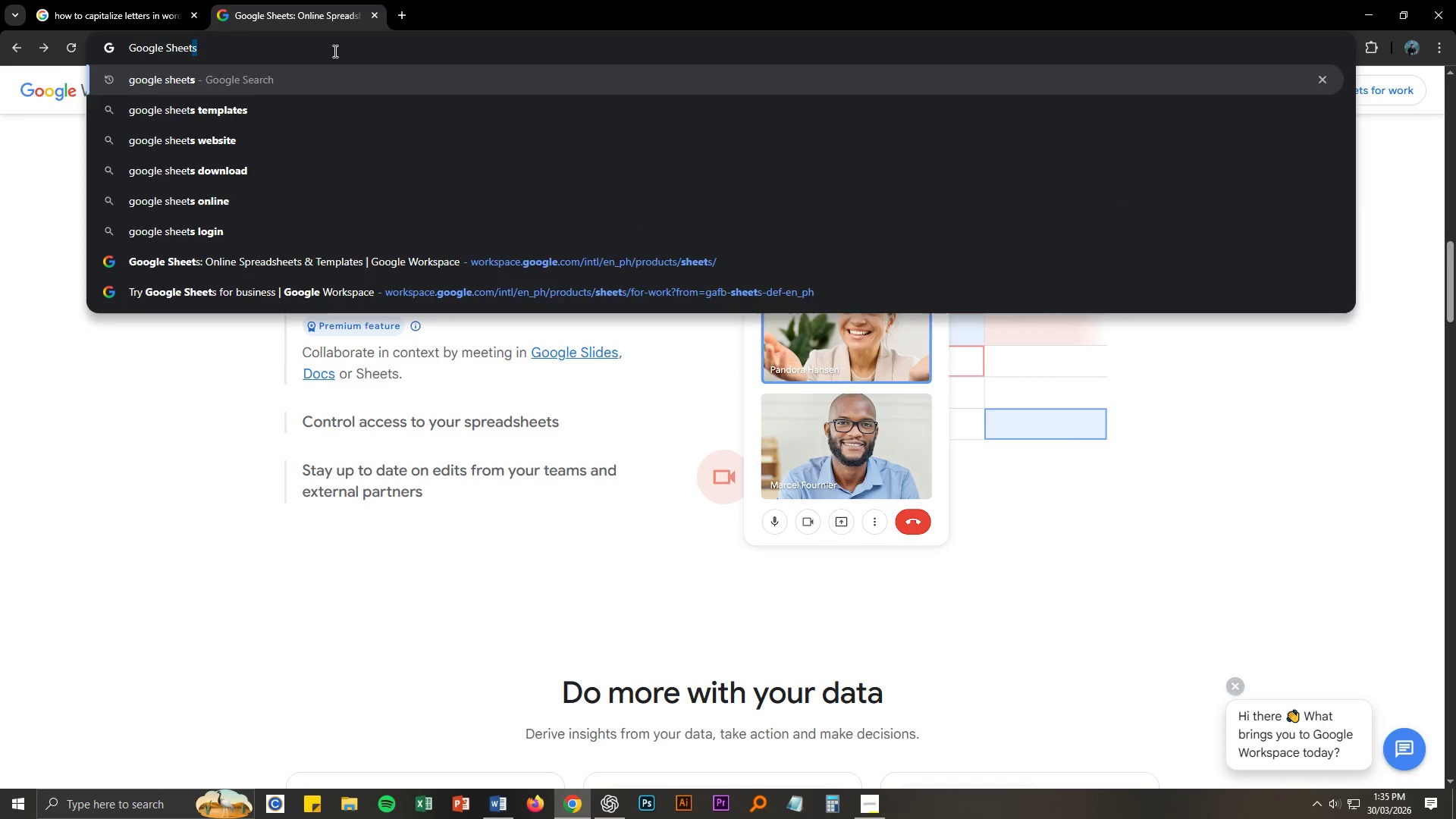 
key(Enter)
 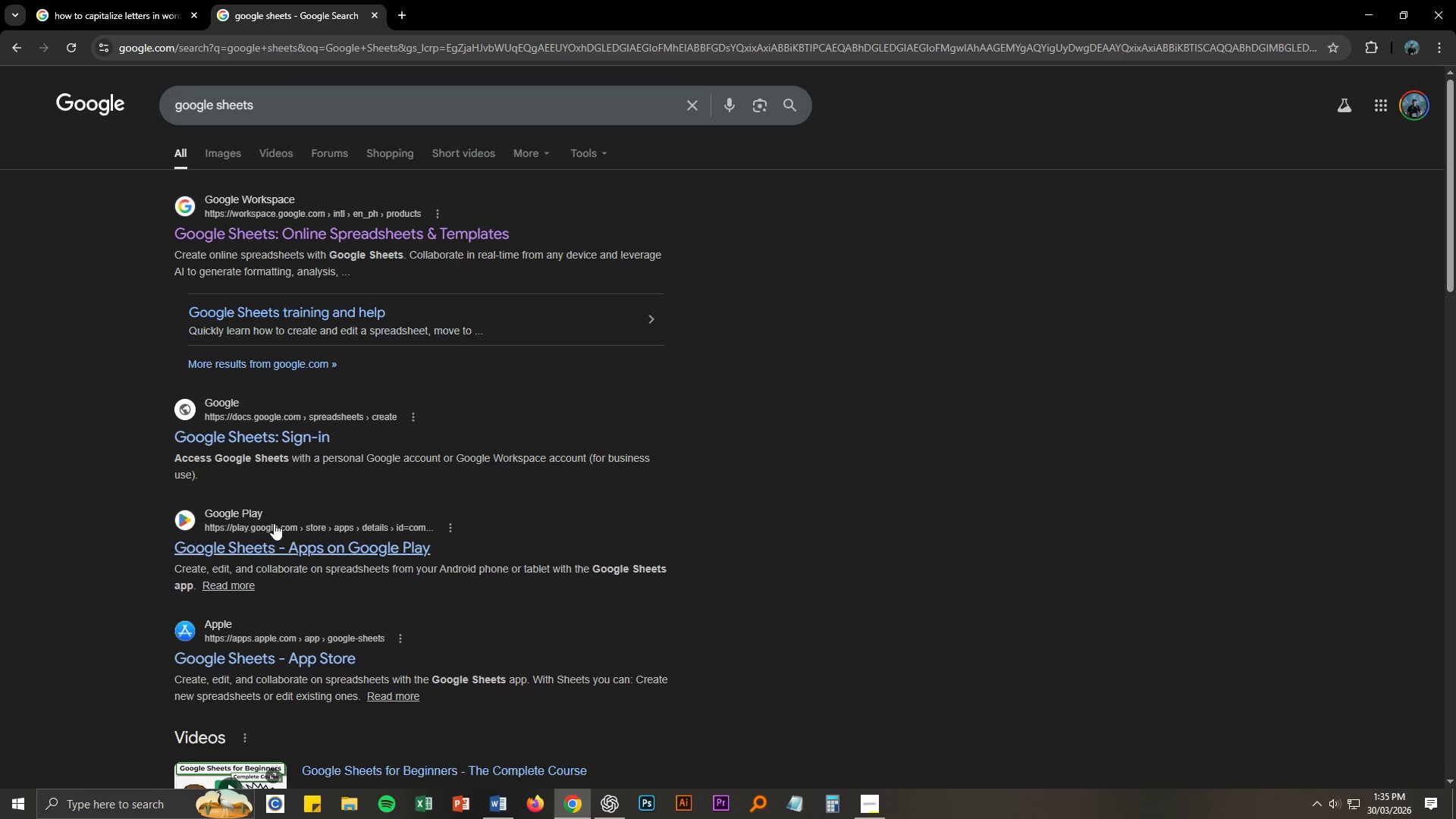 
left_click([265, 436])
 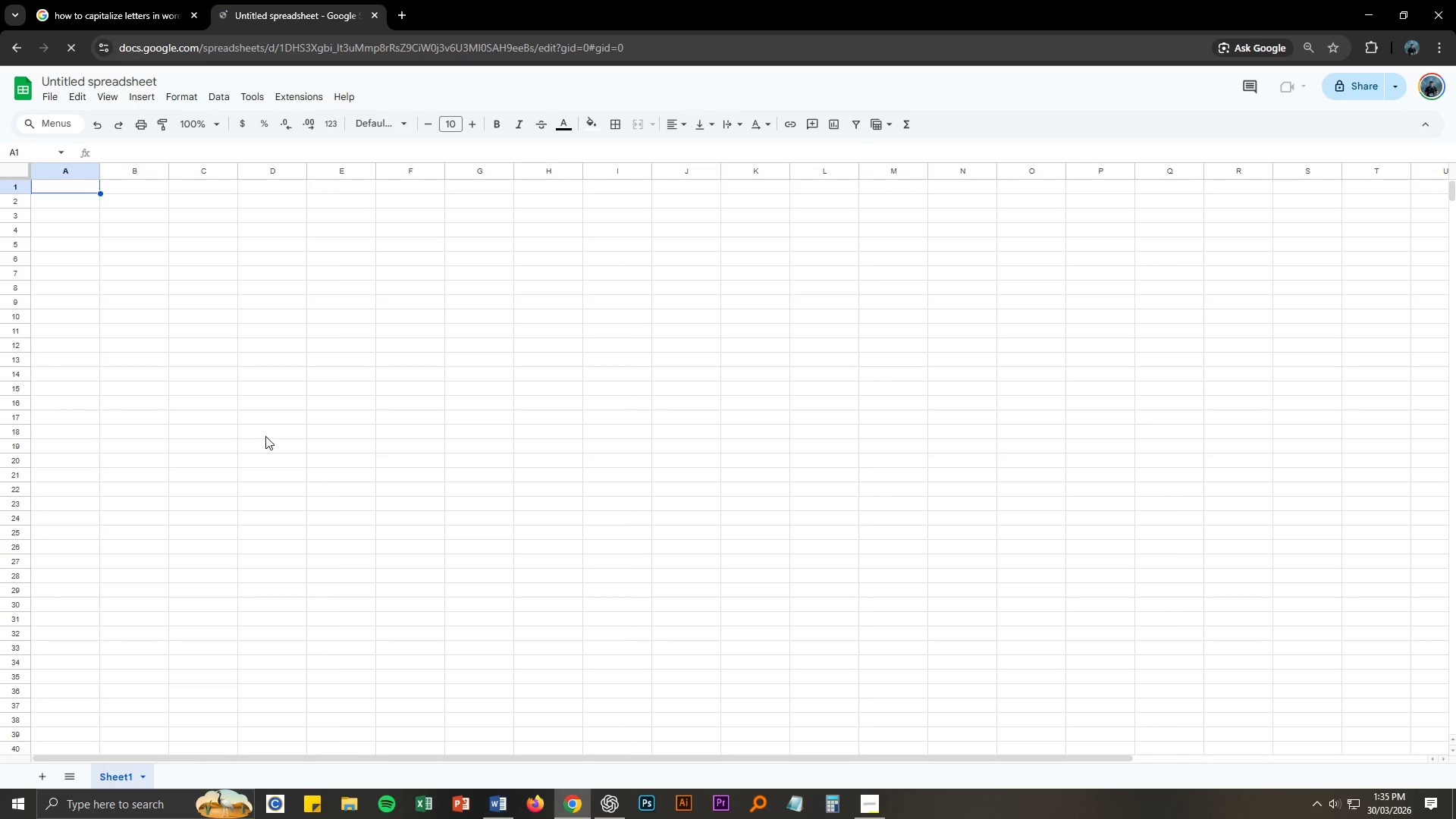 
key(Alt+AltLeft)
 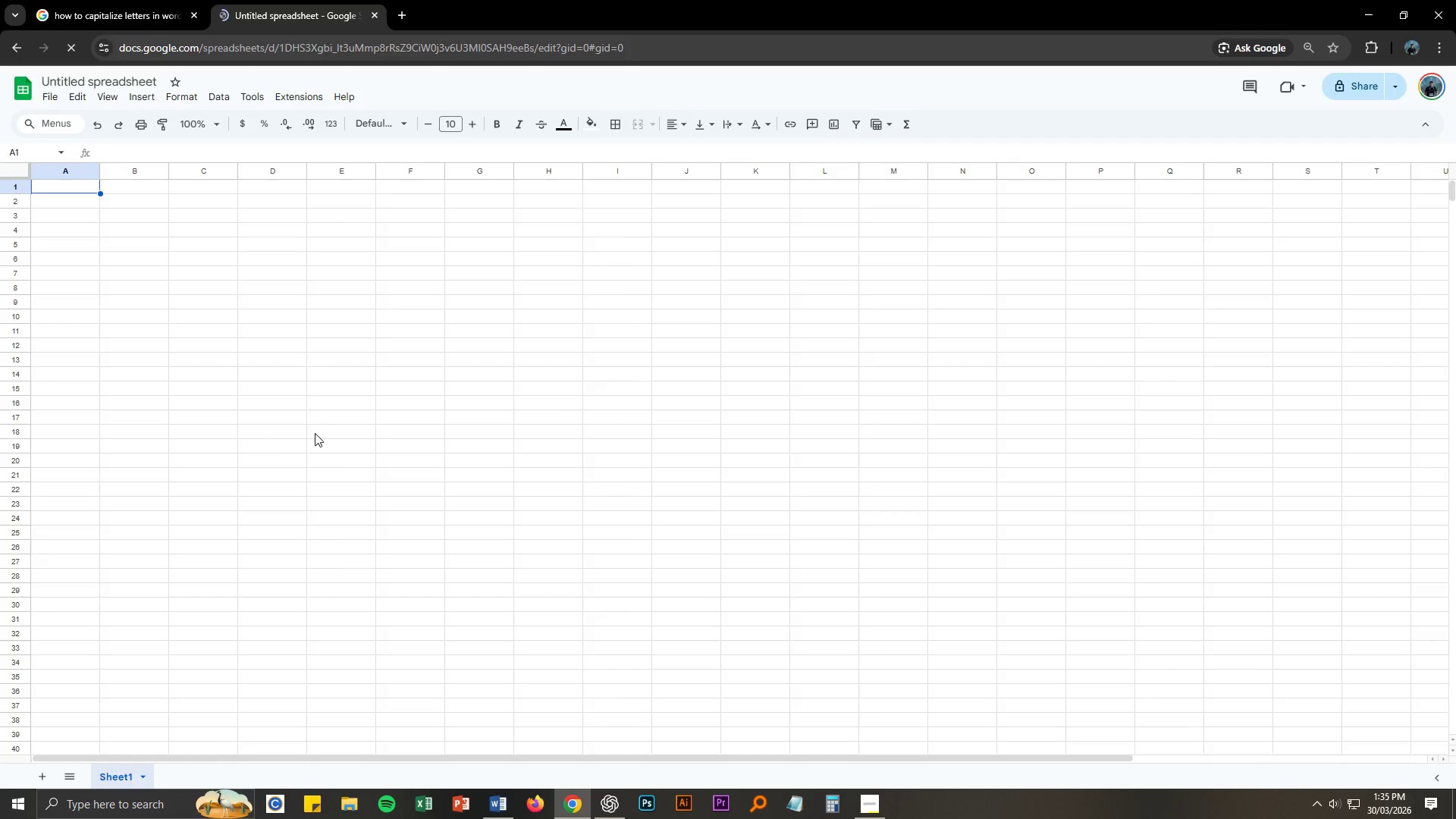 
key(Alt+Tab)